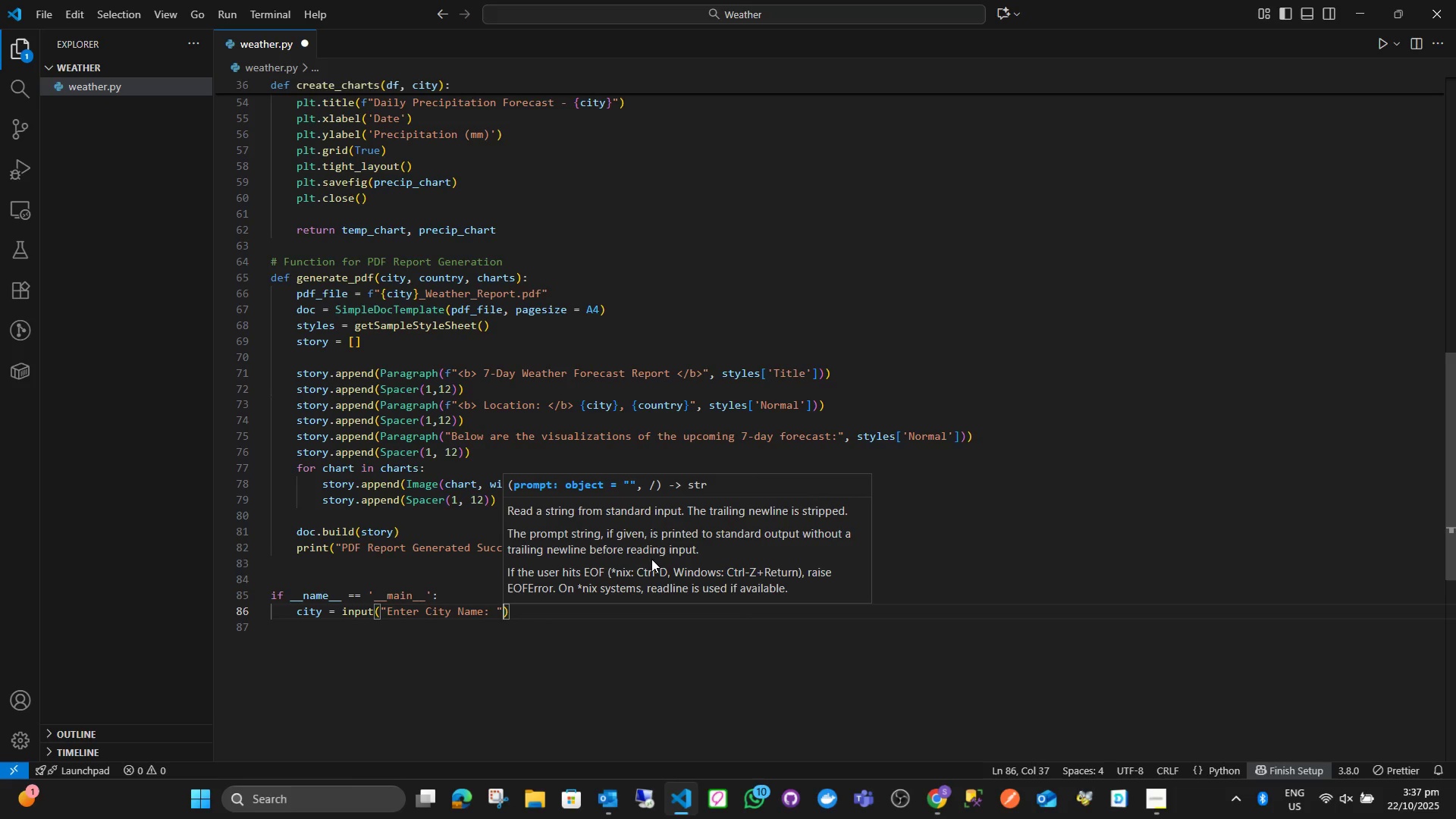 
key(ArrowRight)
 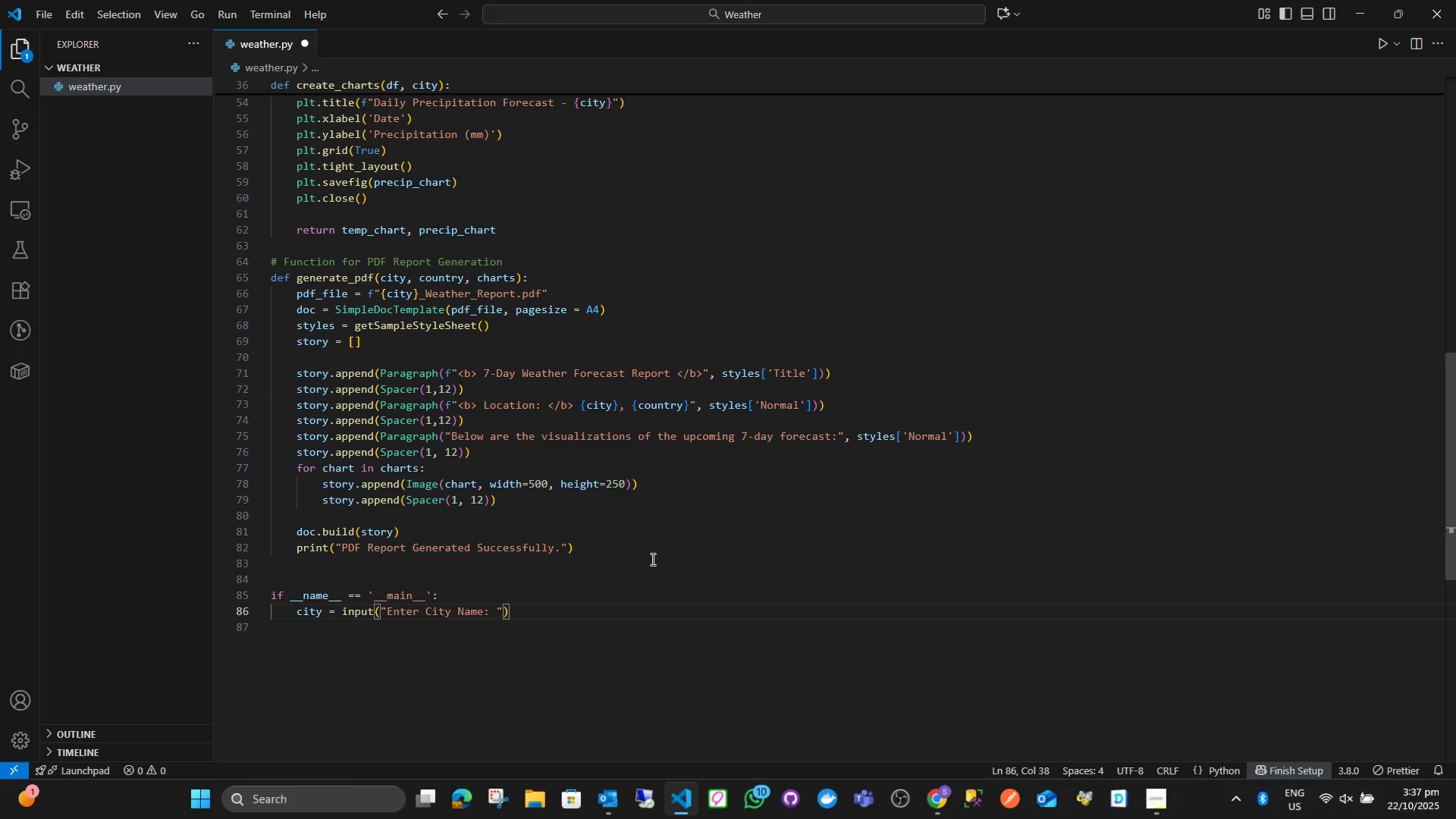 
type(.strip*)
key(Backspace)
type(()
 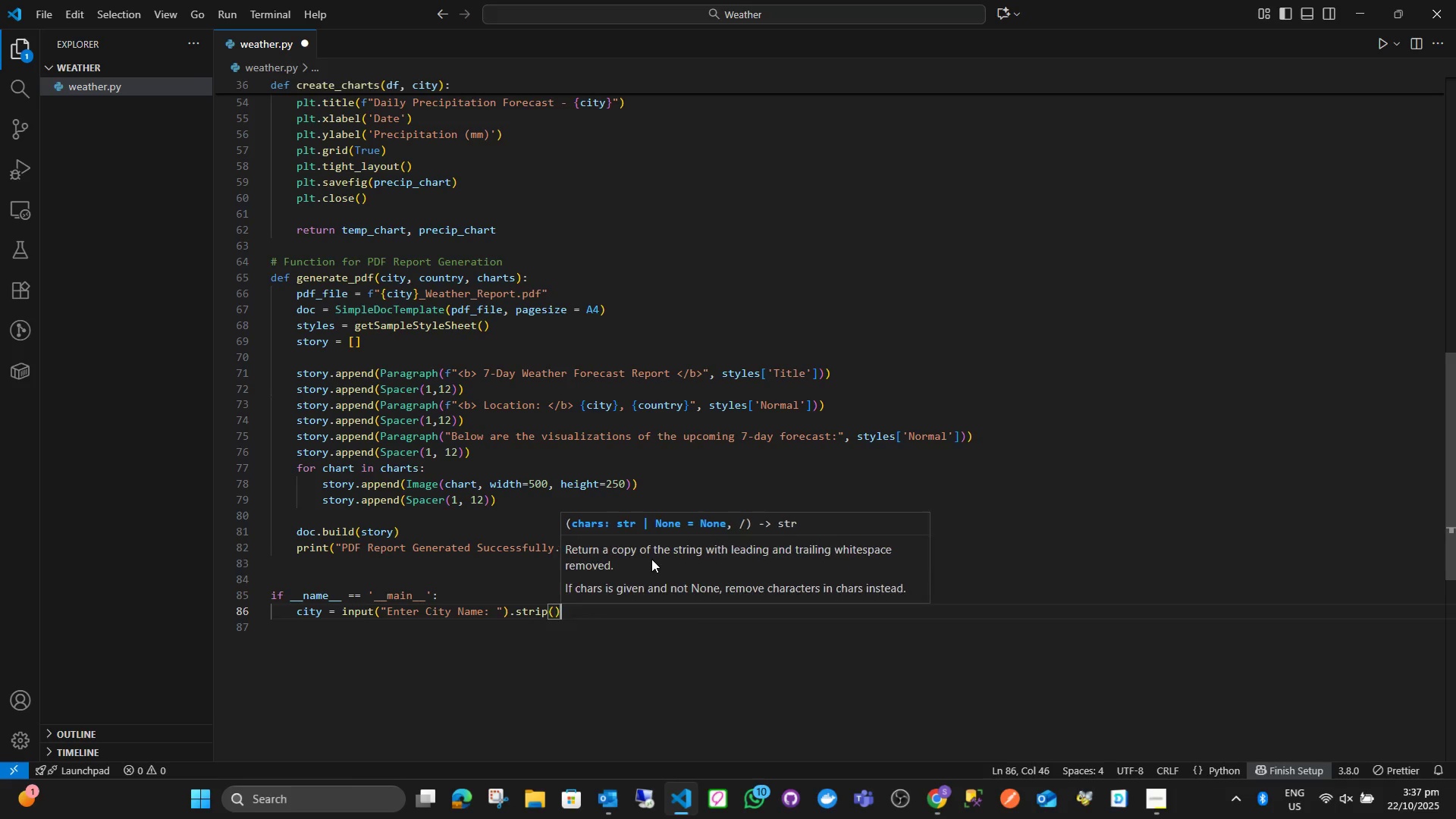 
 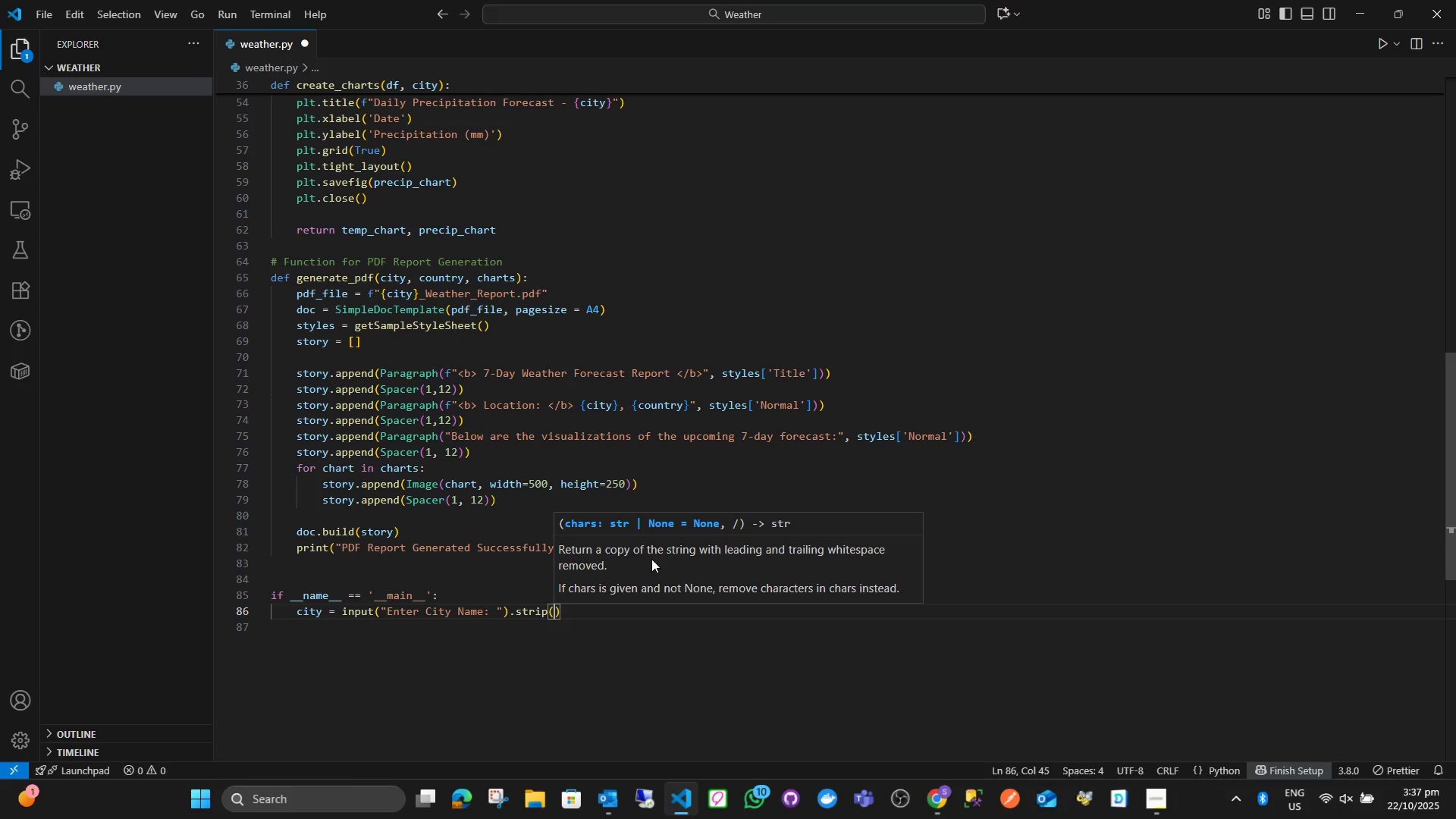 
key(ArrowRight)
 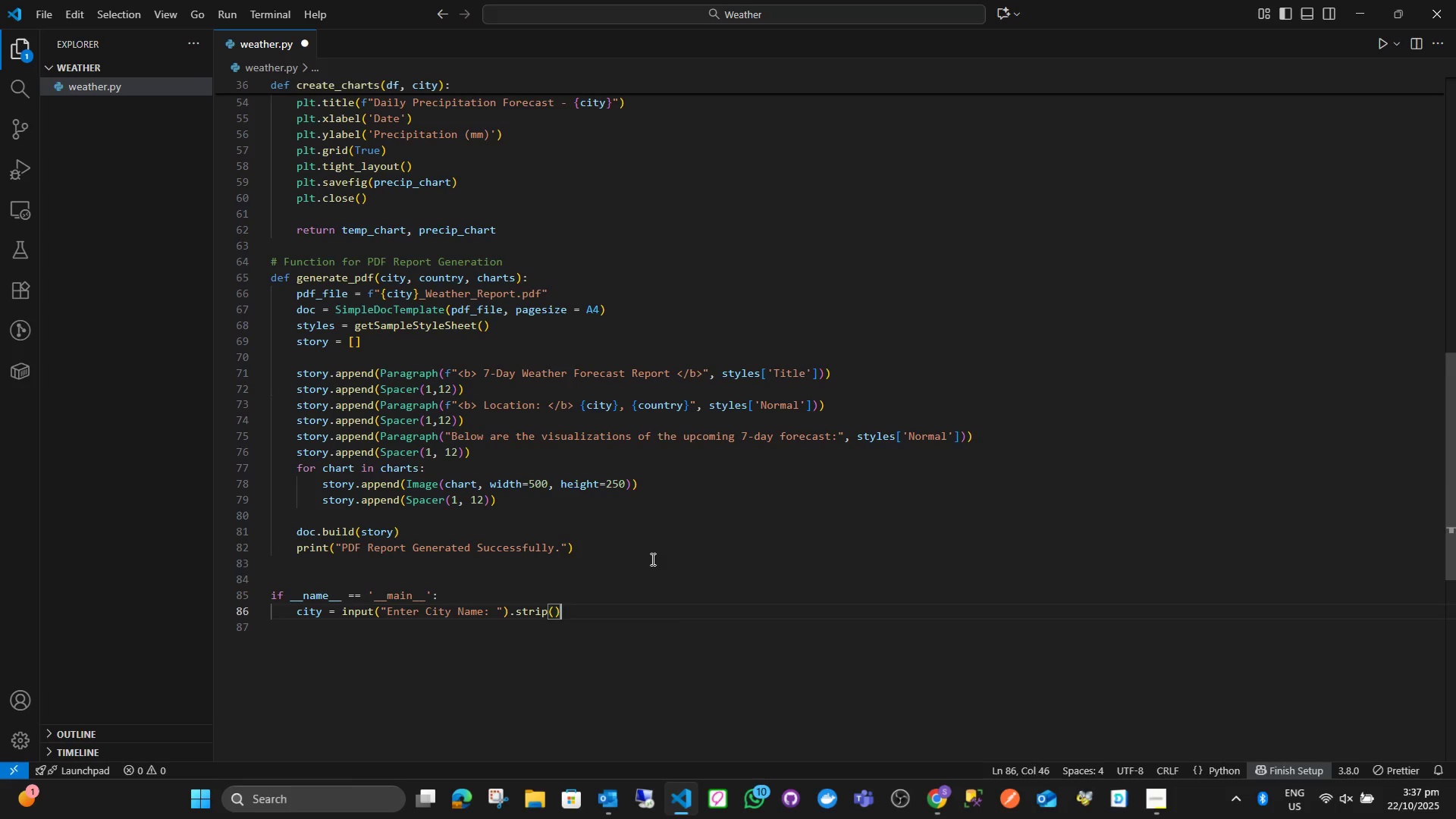 
key(Enter)
 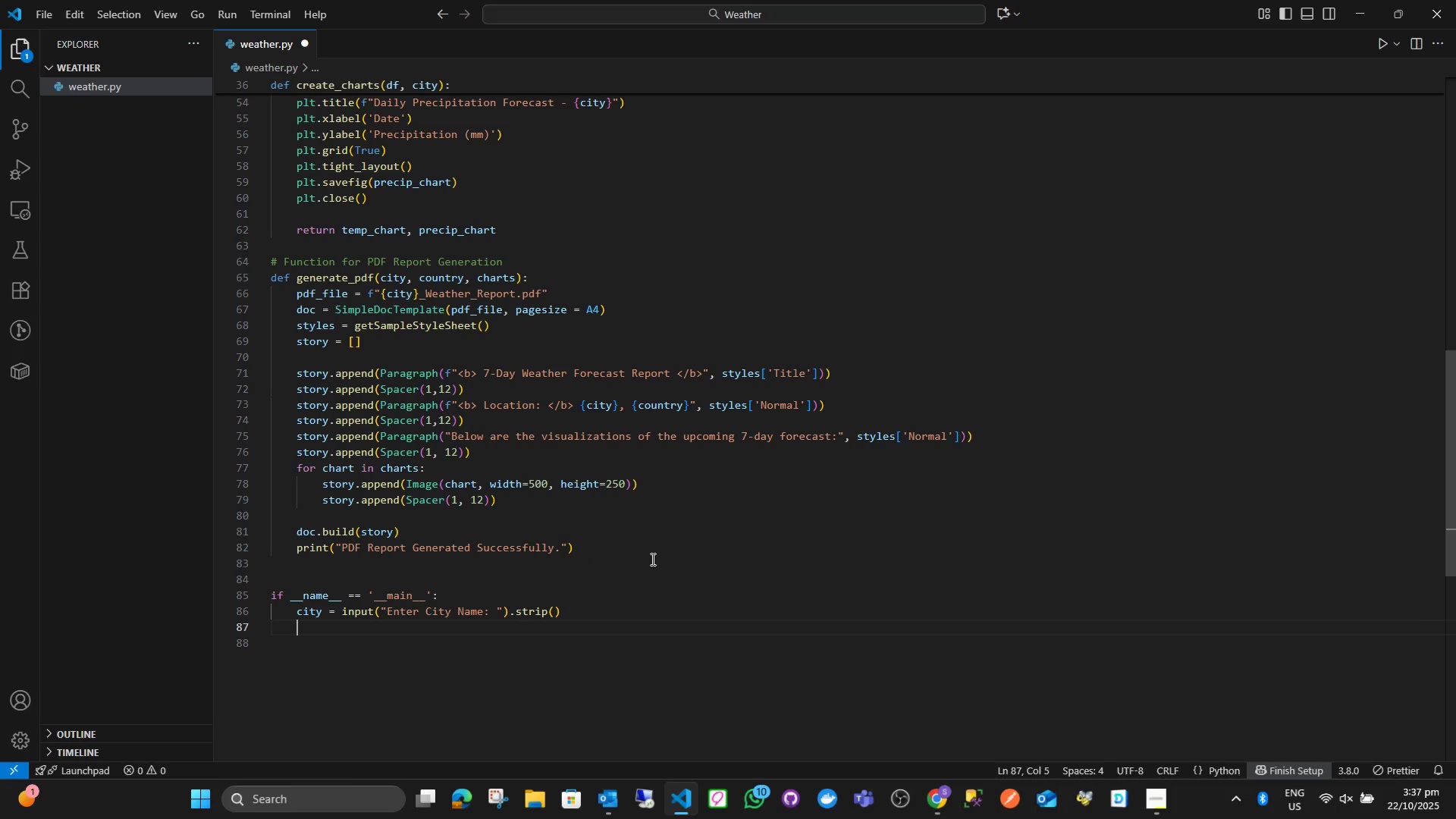 
wait(7.92)
 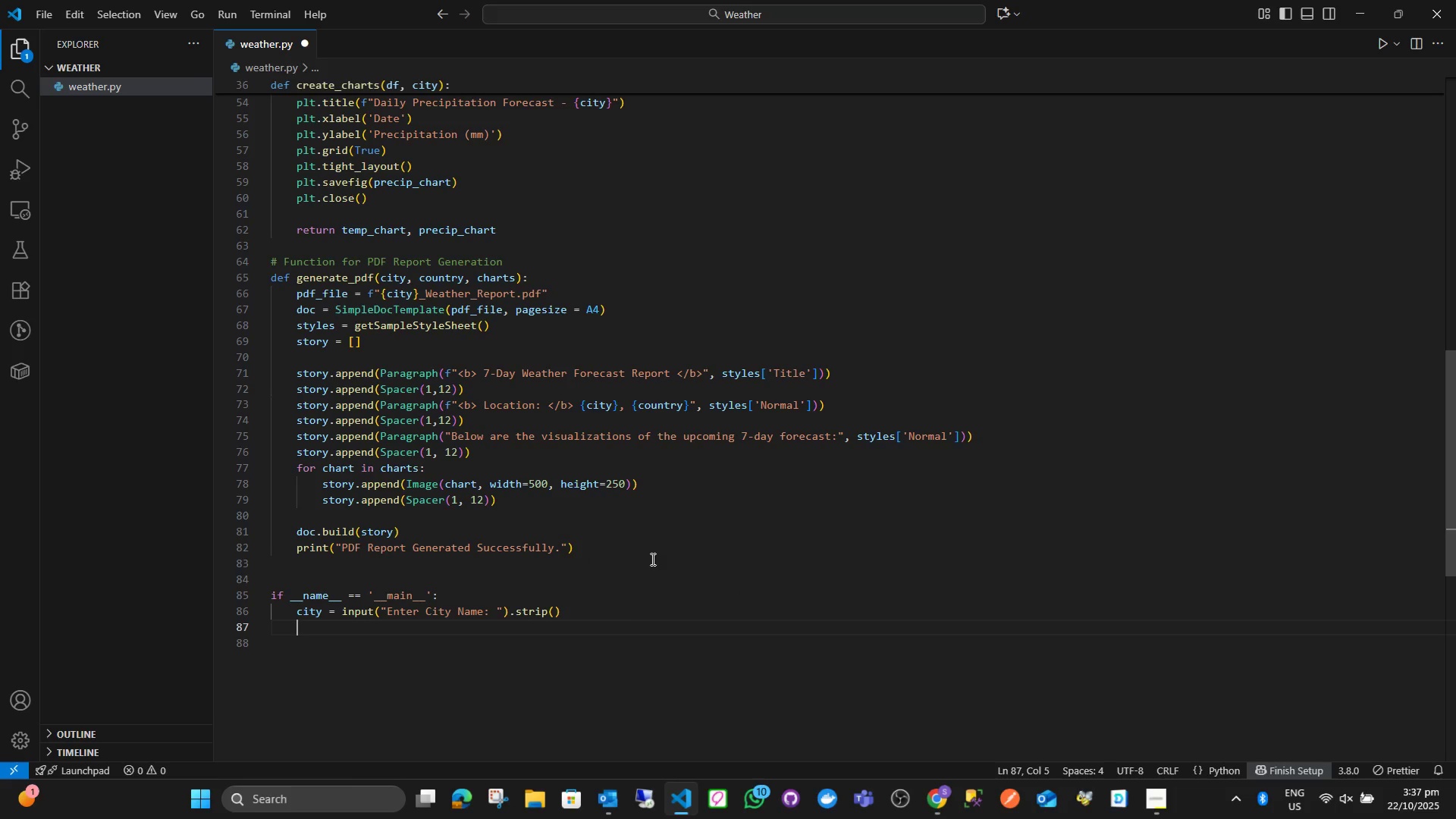 
left_click([1151, 805])